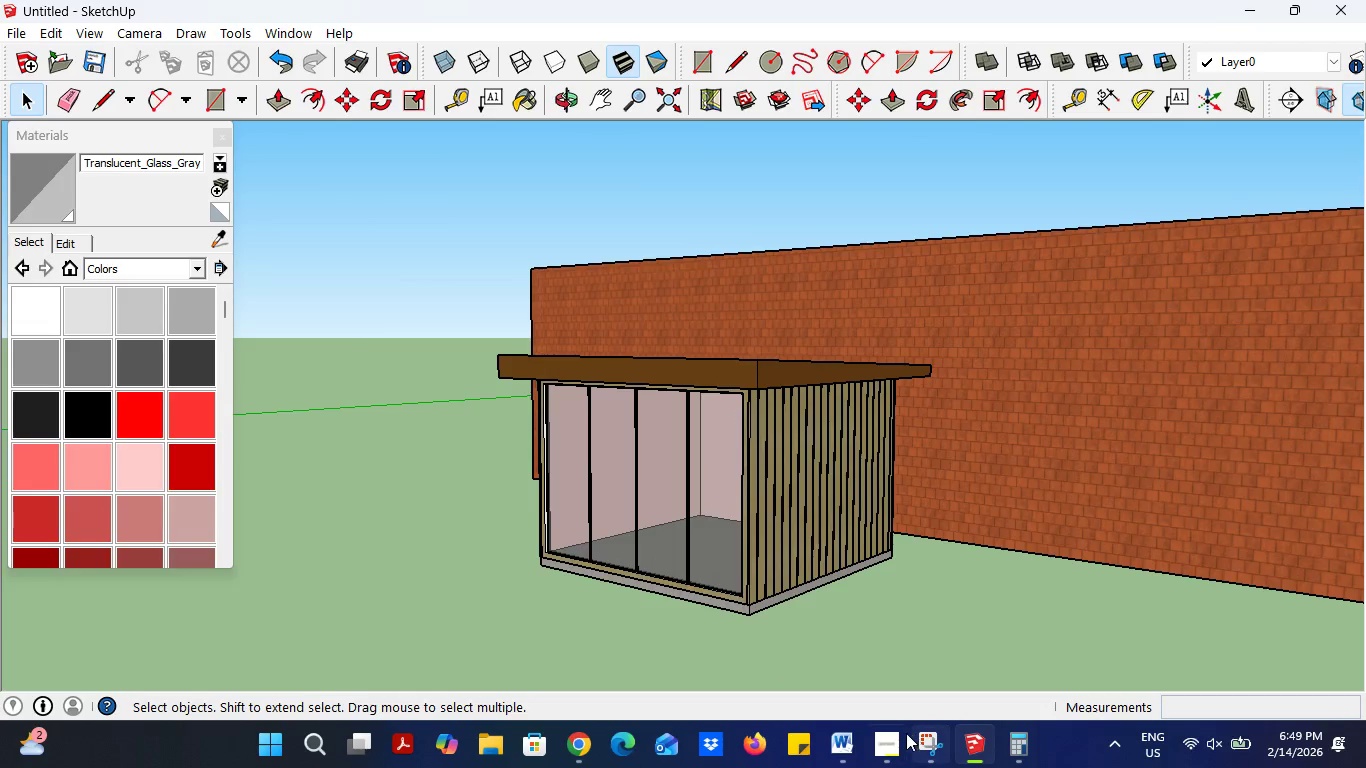 
left_click([901, 736])